 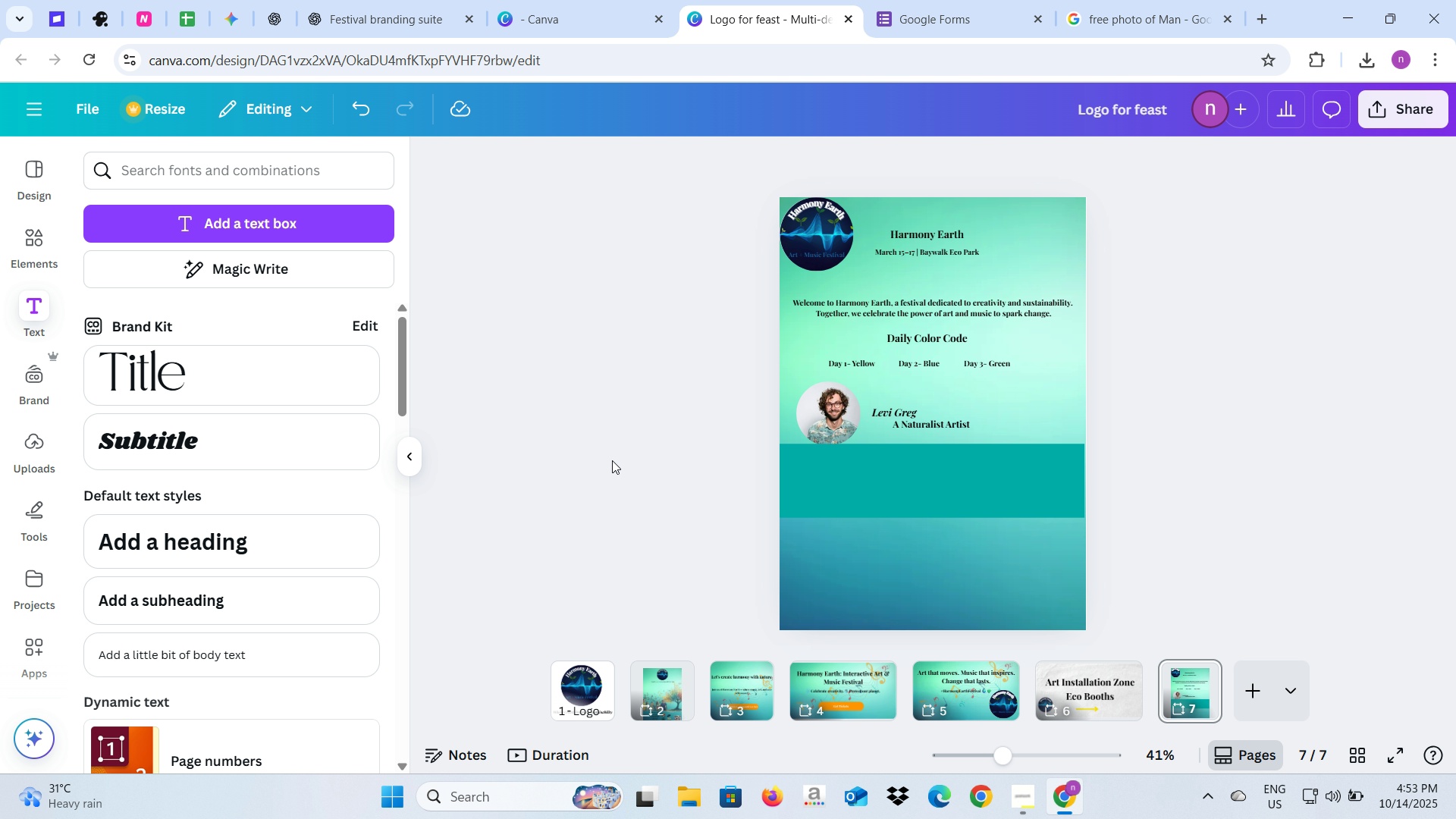 
left_click([613, 541])
 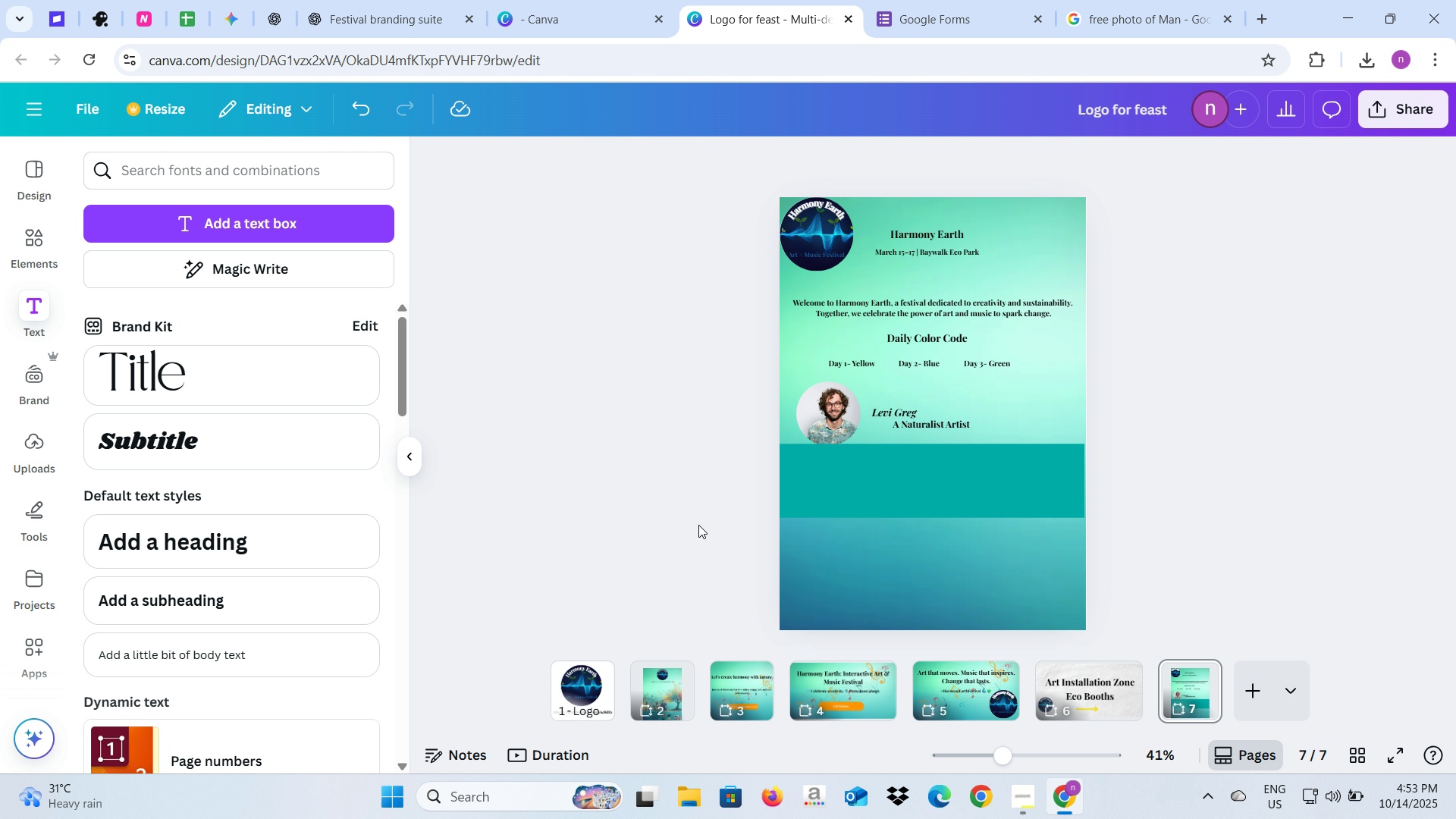 
key(Control+V)
 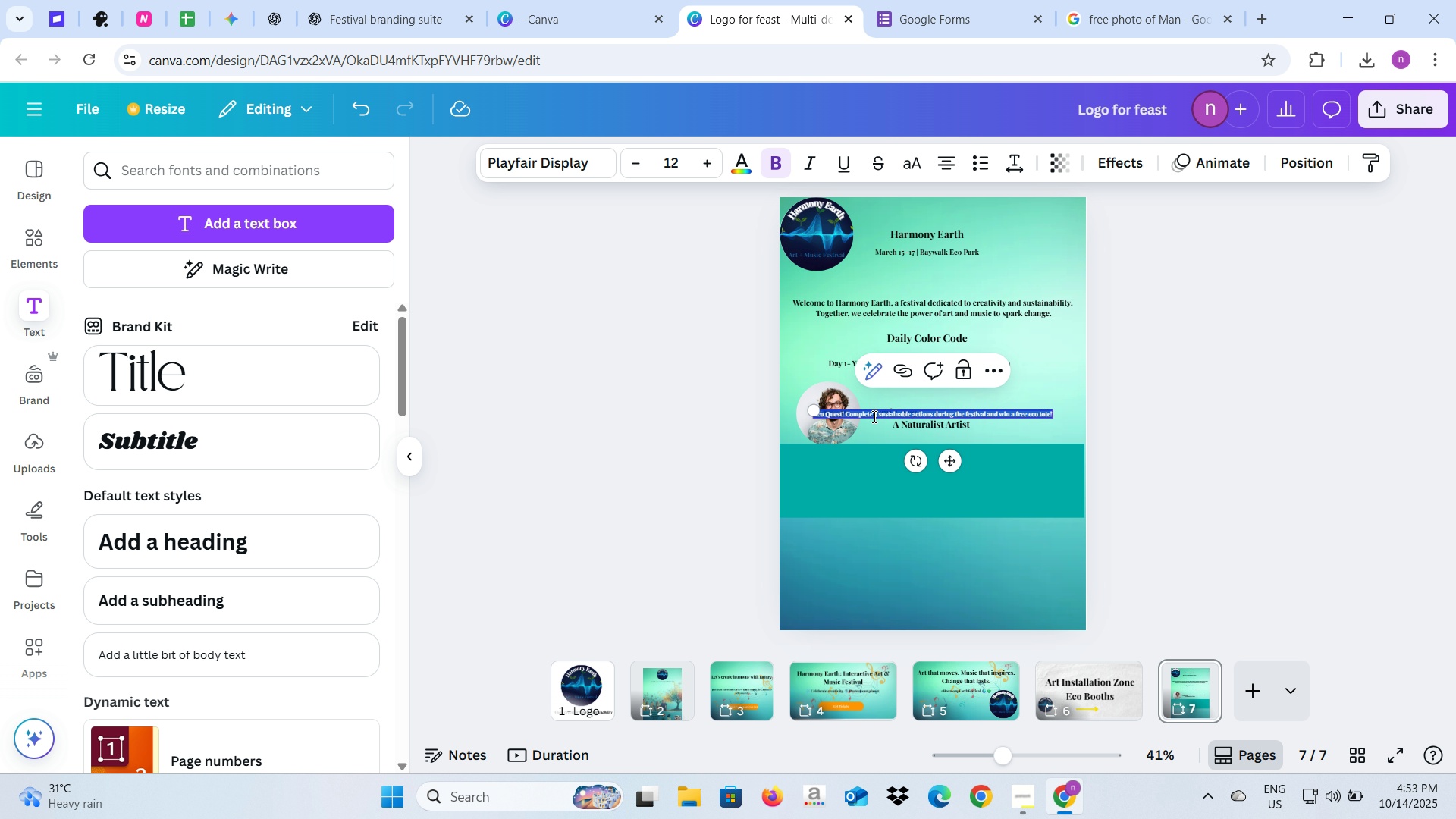 
left_click([618, 431])
 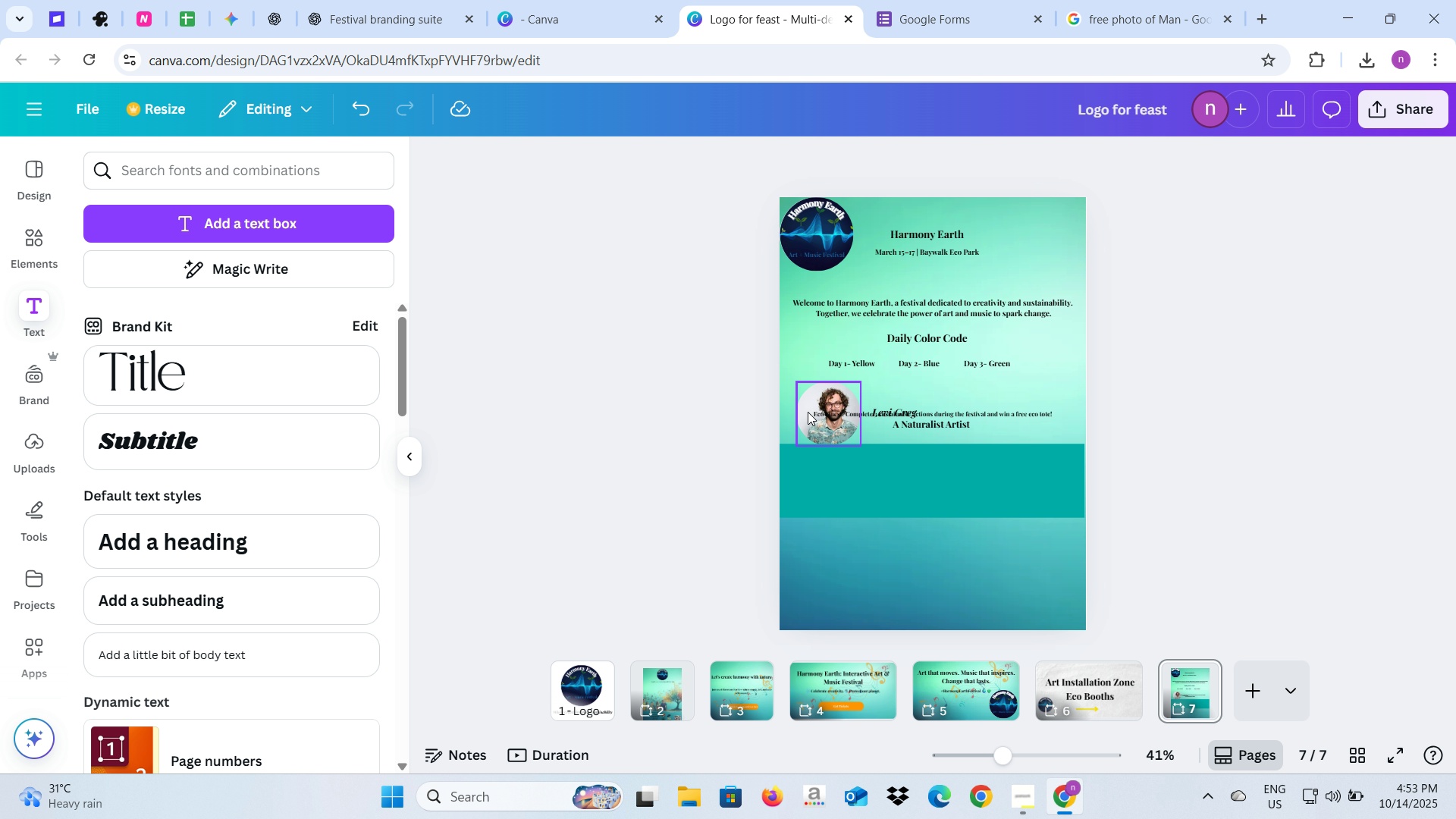 
left_click([814, 412])
 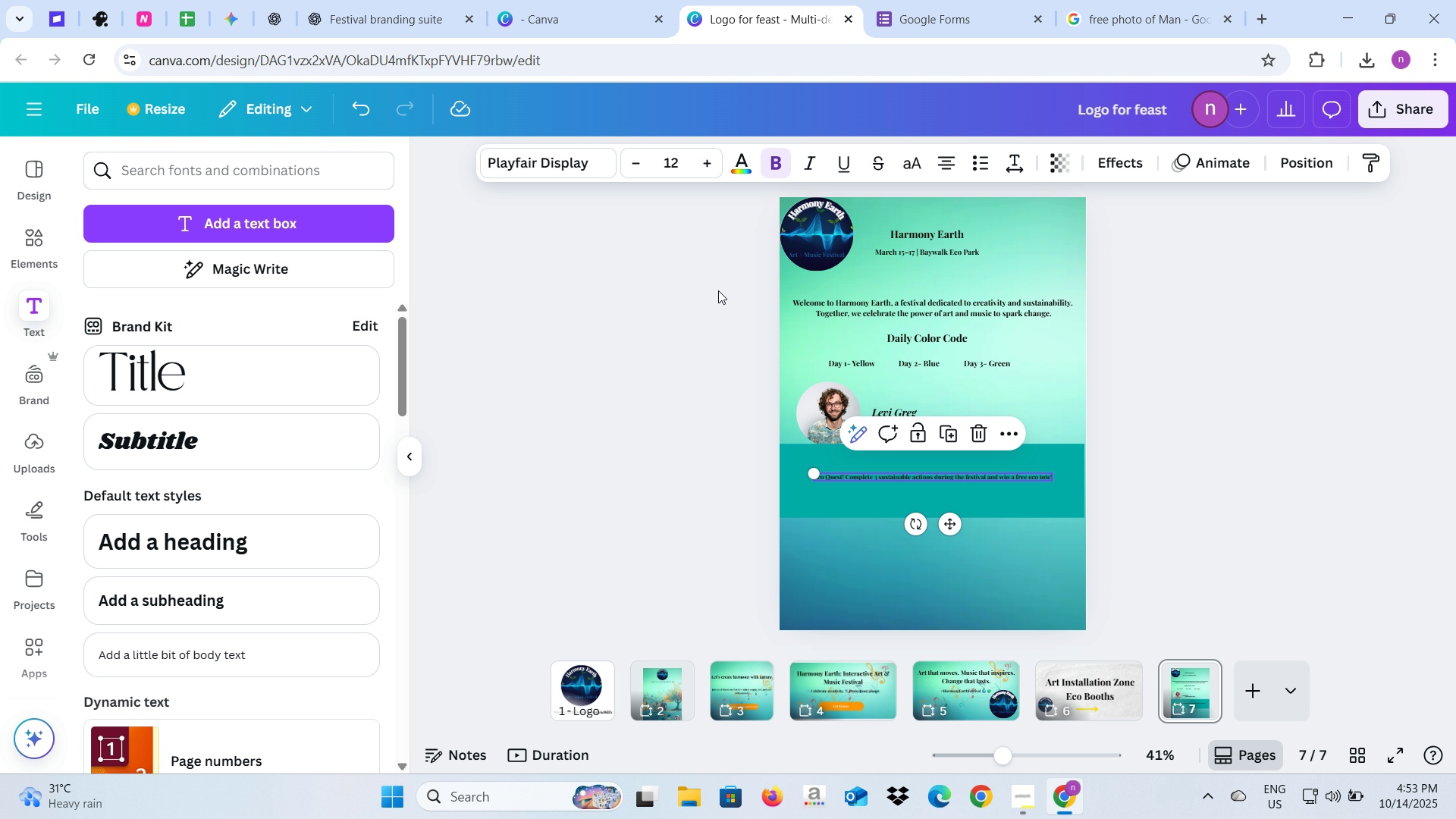 
wait(5.36)
 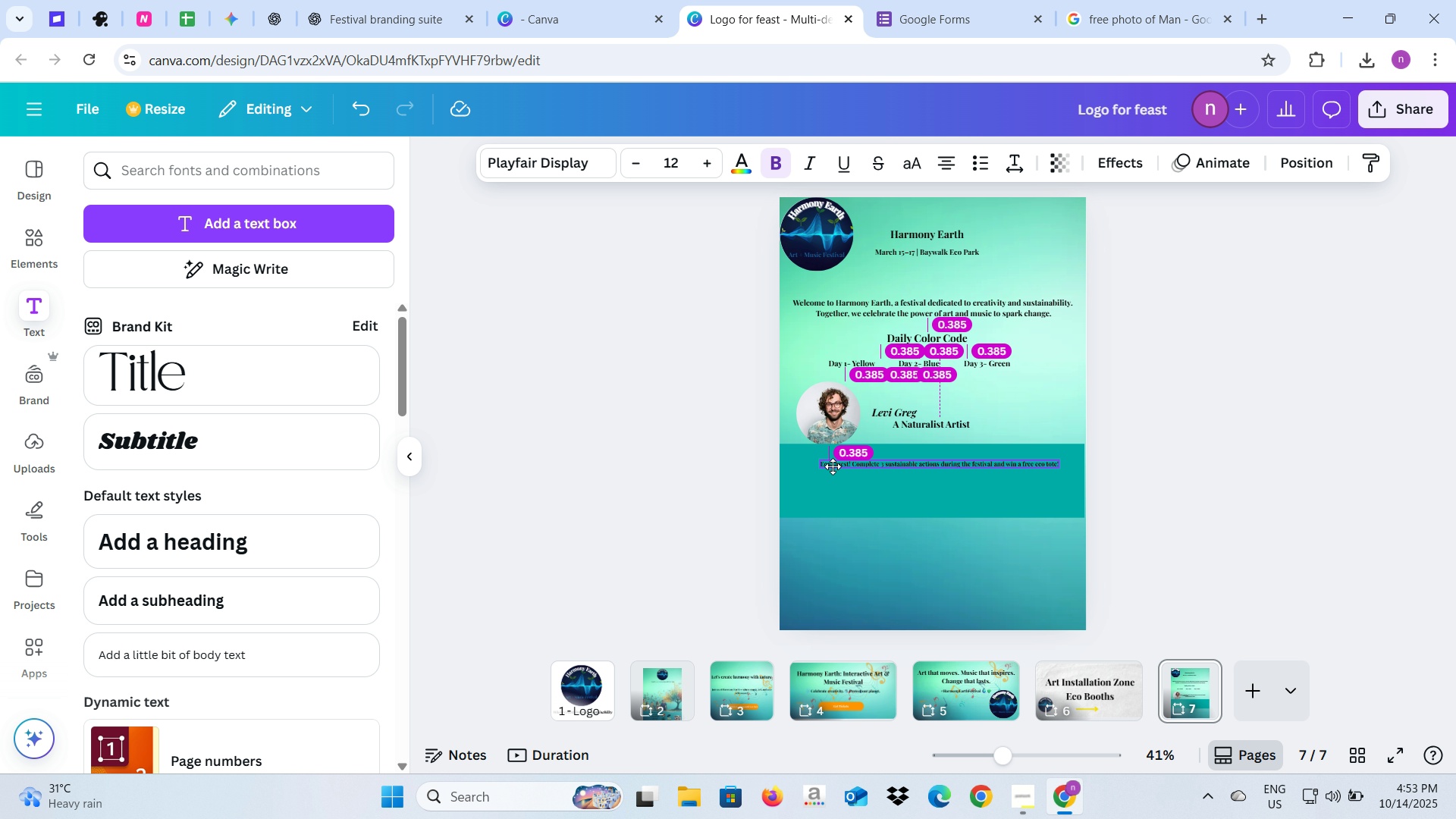 
double_click([696, 160])
 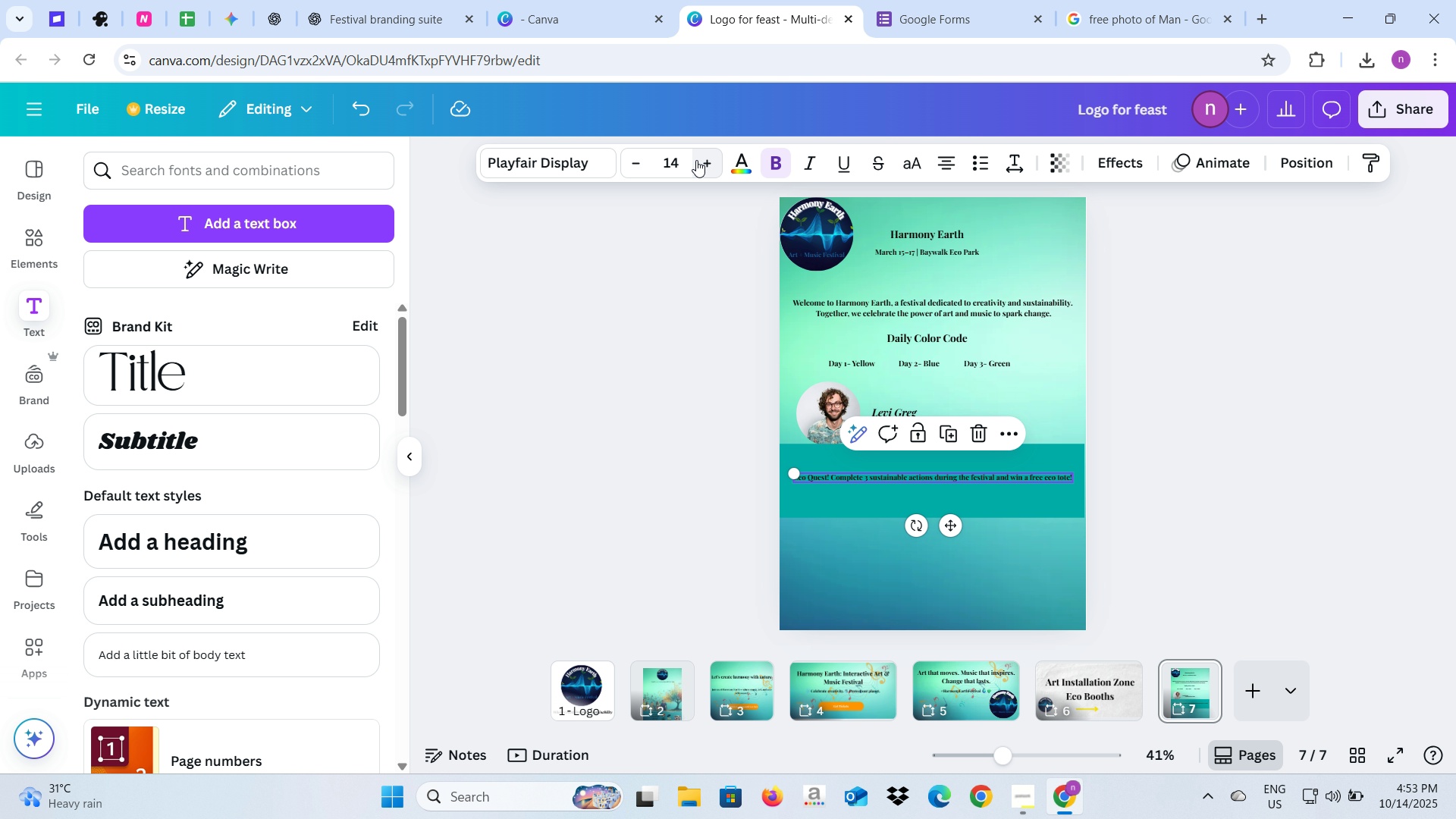 
triple_click([696, 160])
 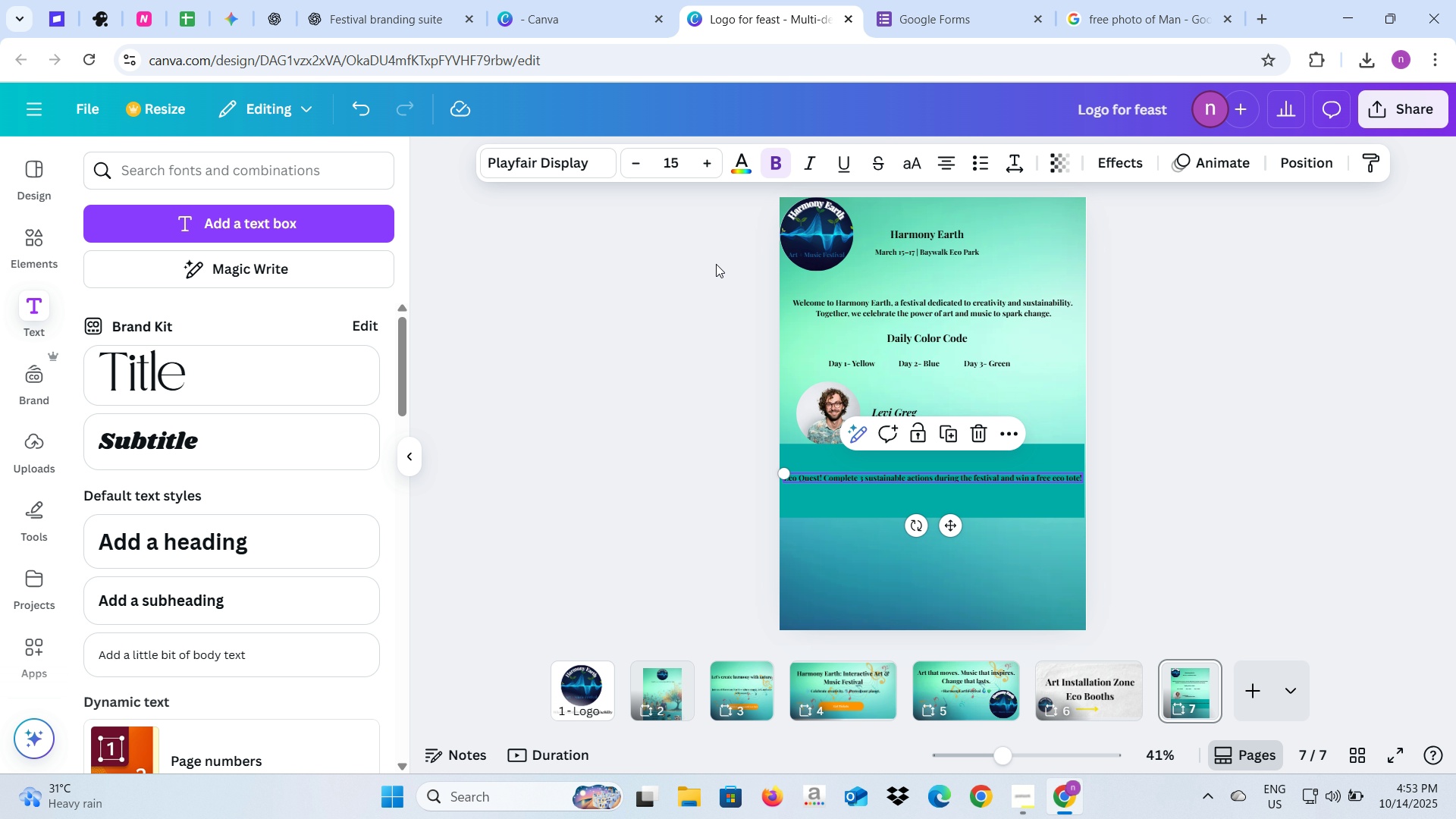 
left_click([631, 550])
 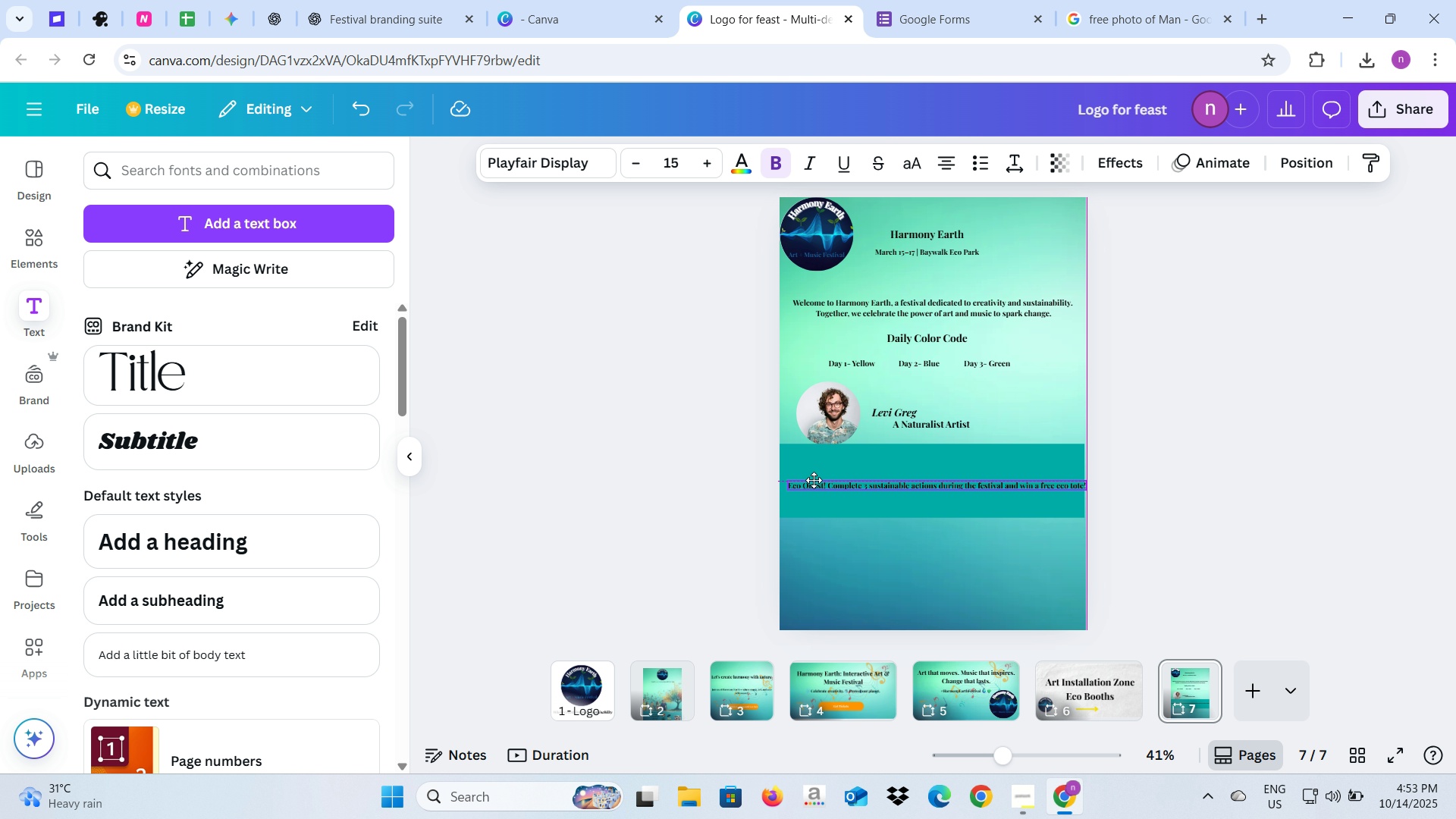 
left_click([827, 484])